 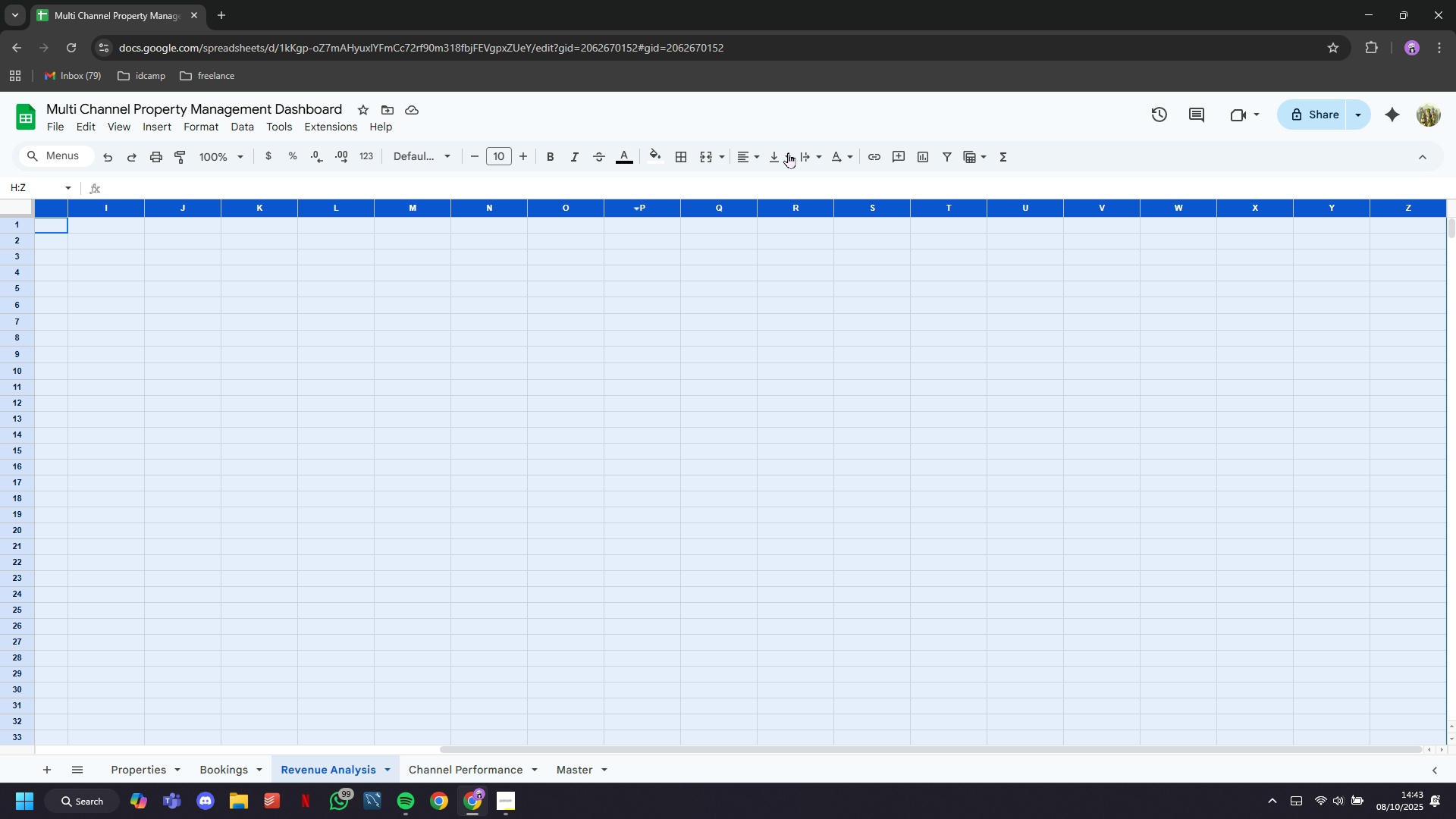 
right_click([625, 300])
 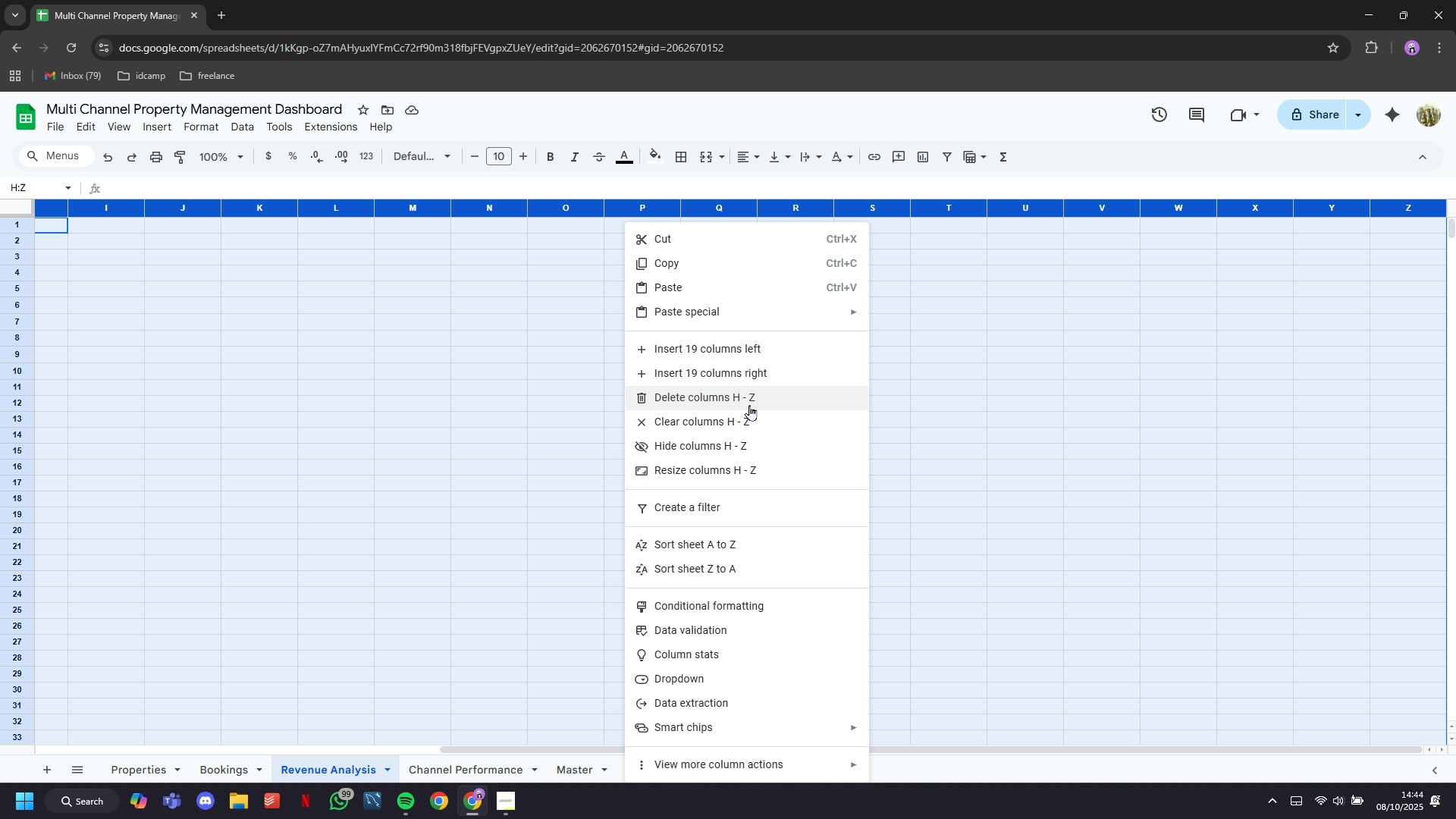 
wait(7.13)
 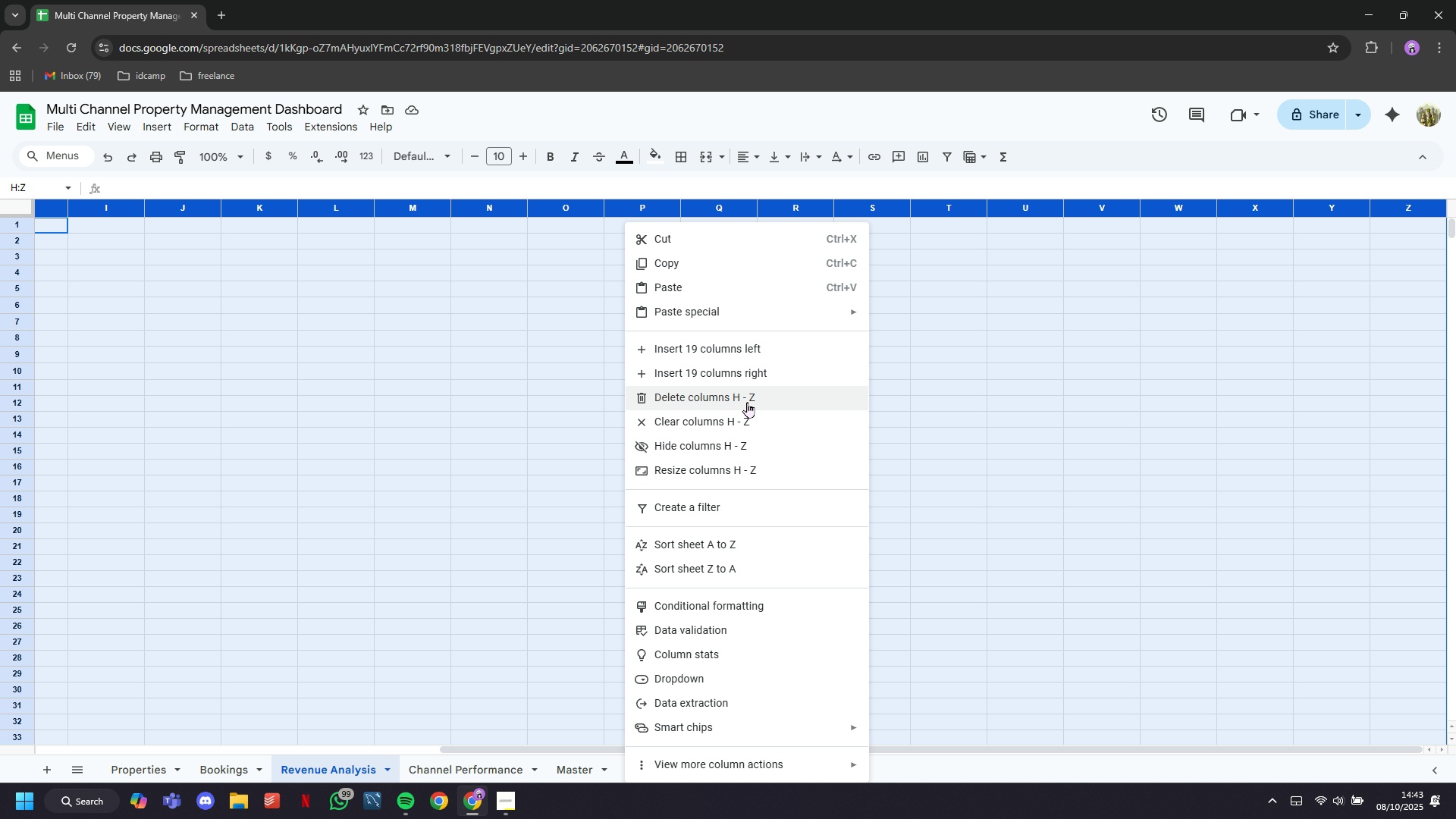 
left_click([747, 403])
 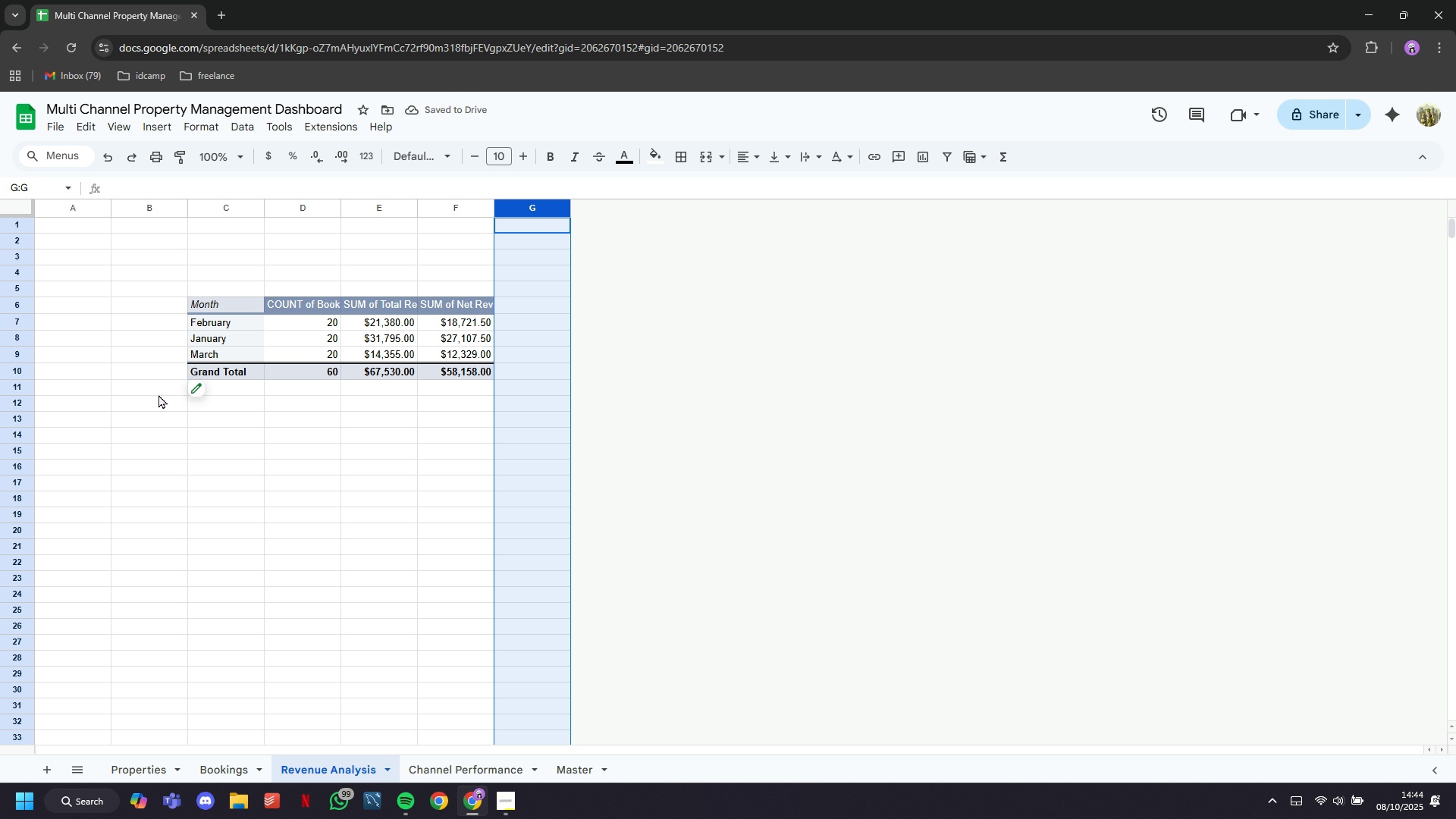 
left_click([81, 209])
 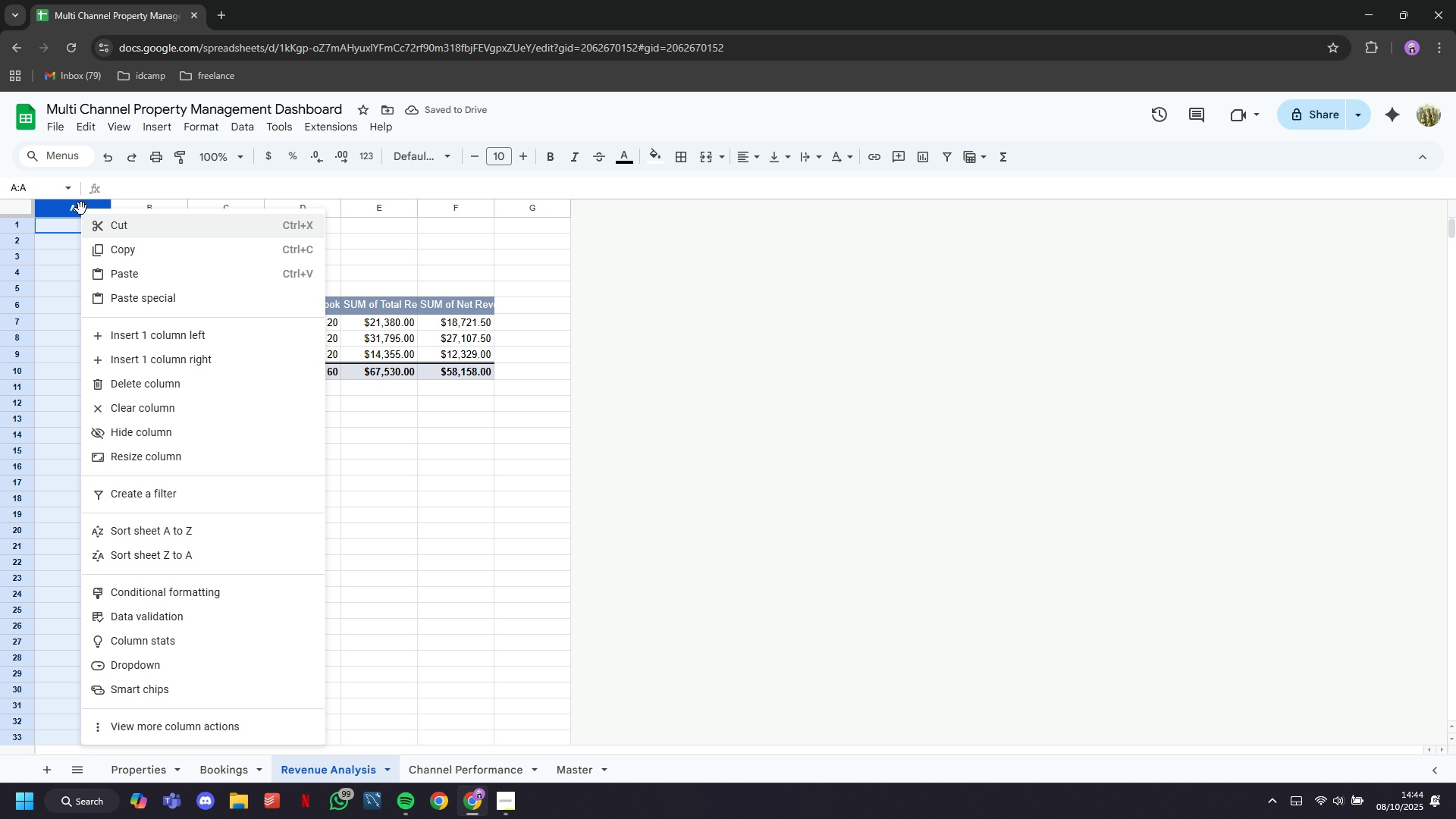 
right_click([81, 209])
 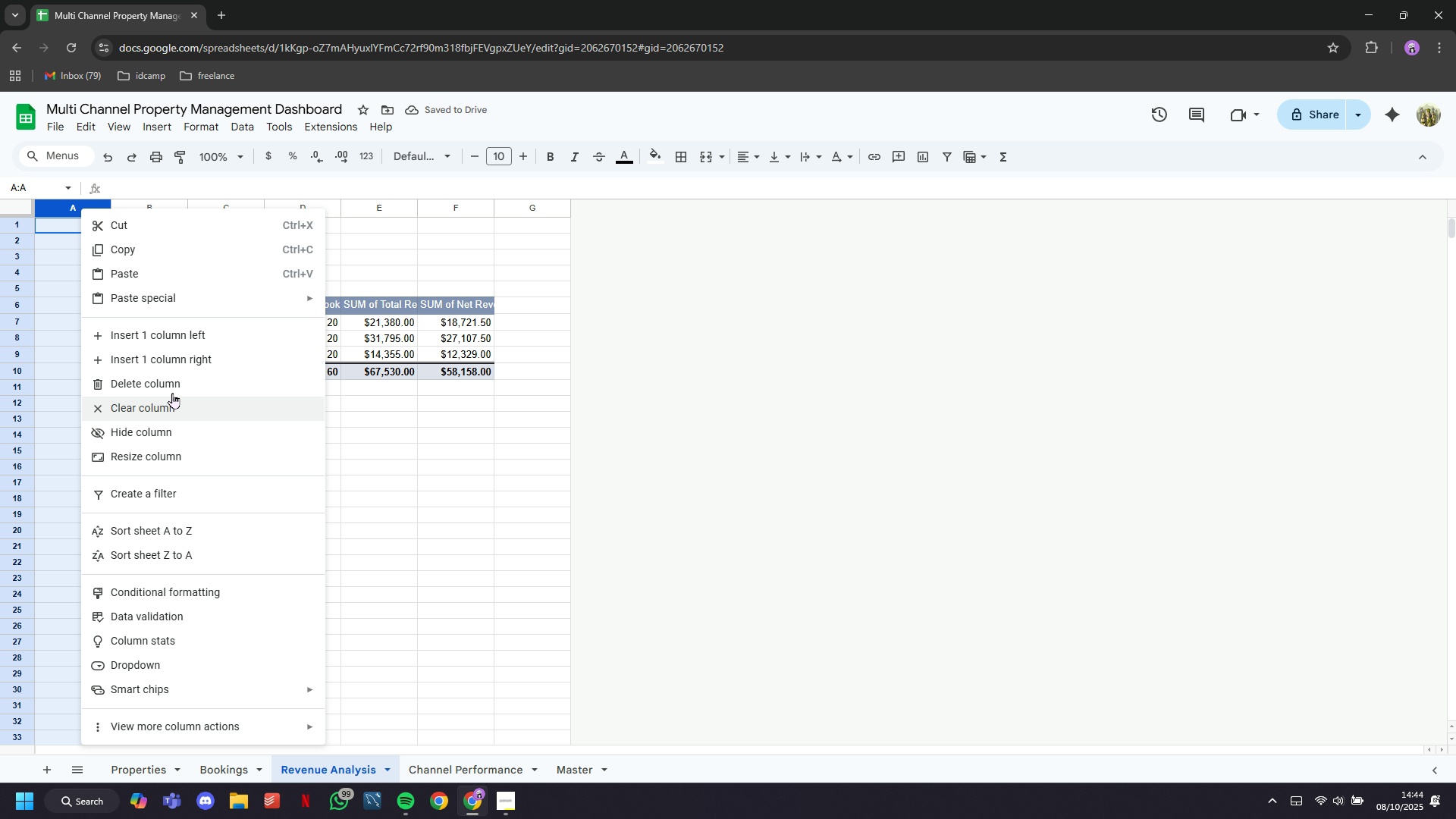 
left_click([171, 388])
 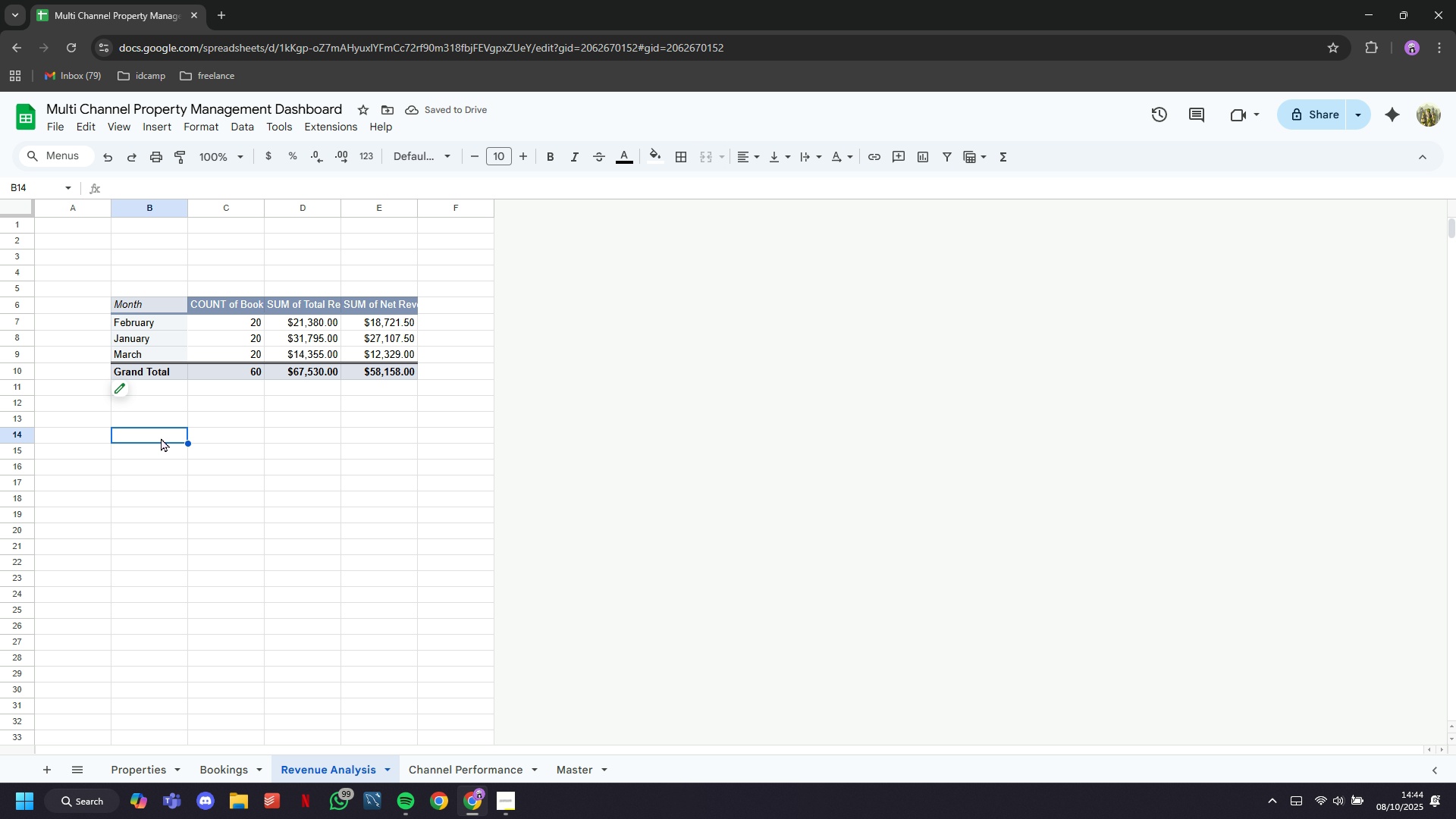 
wait(5.46)
 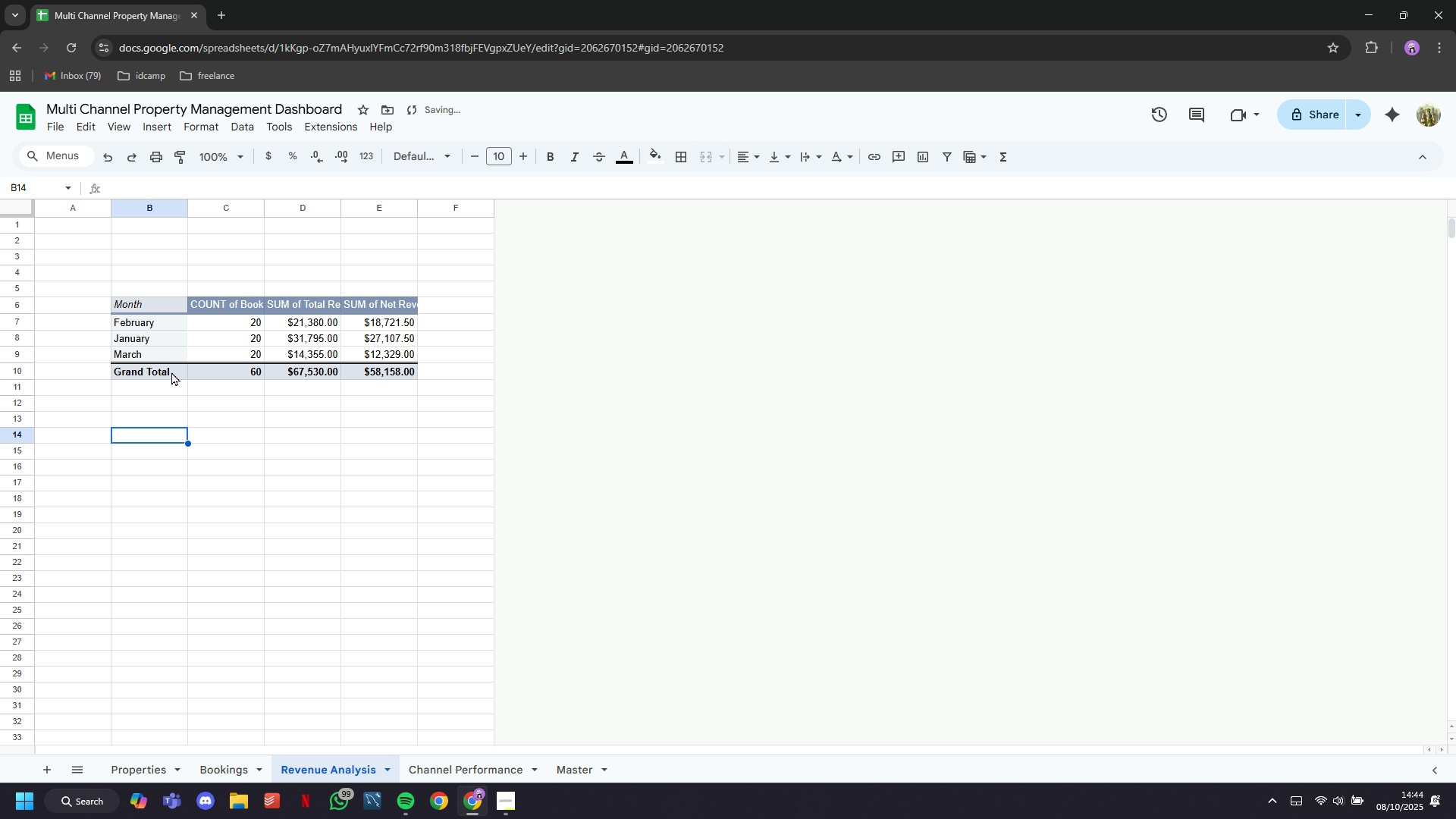 
left_click([21, 467])